 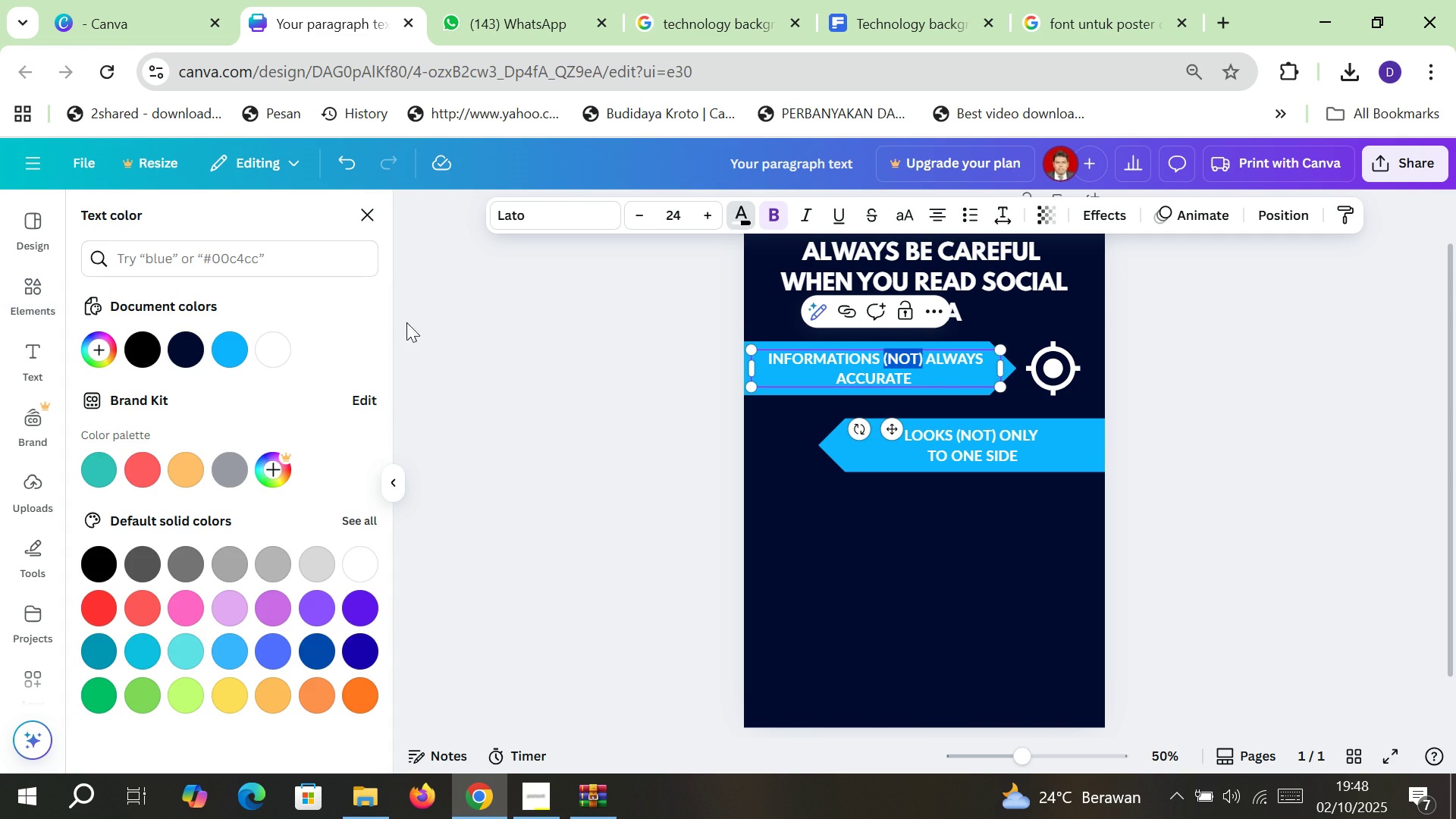 
left_click([102, 350])
 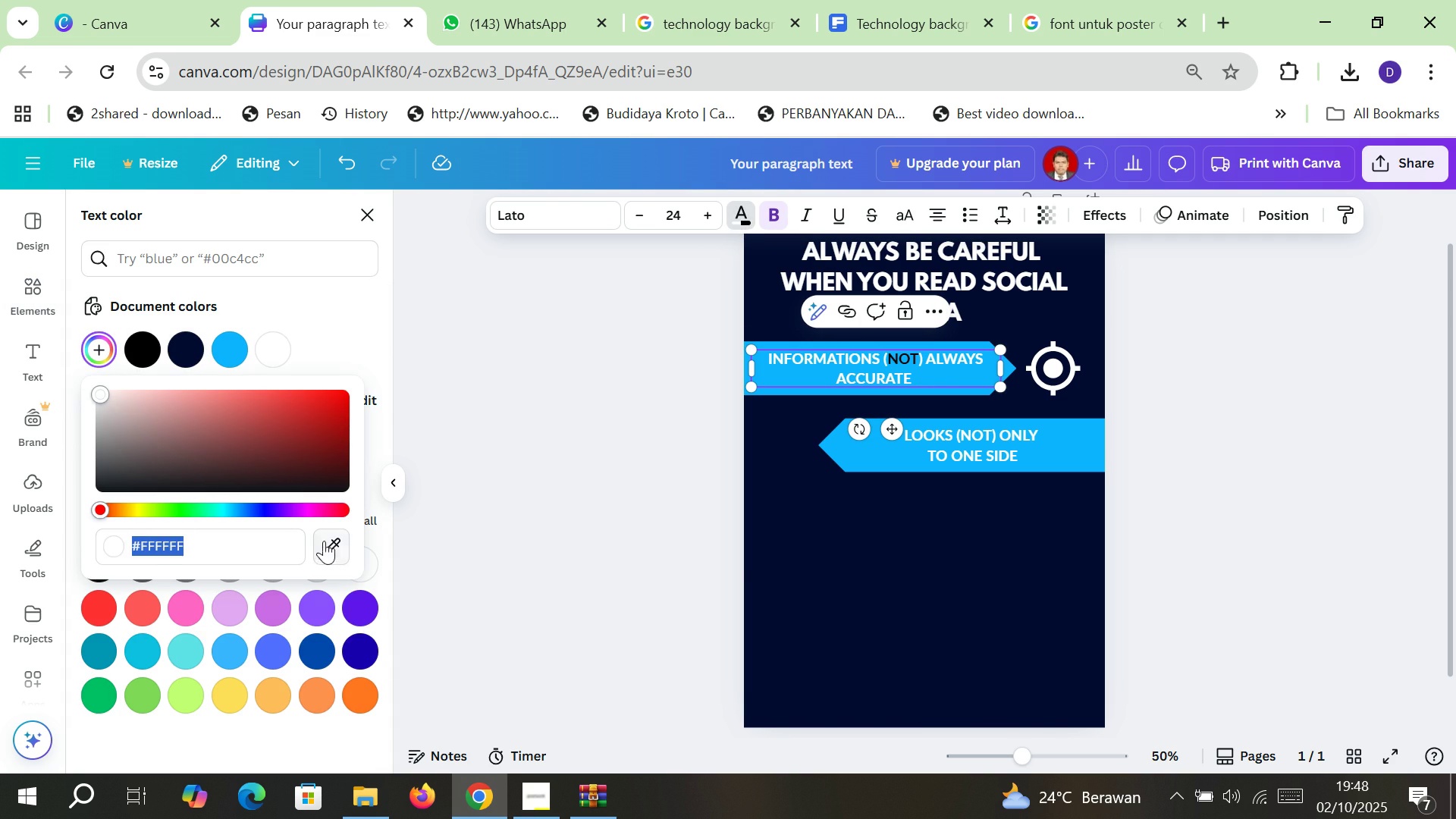 
left_click([331, 546])
 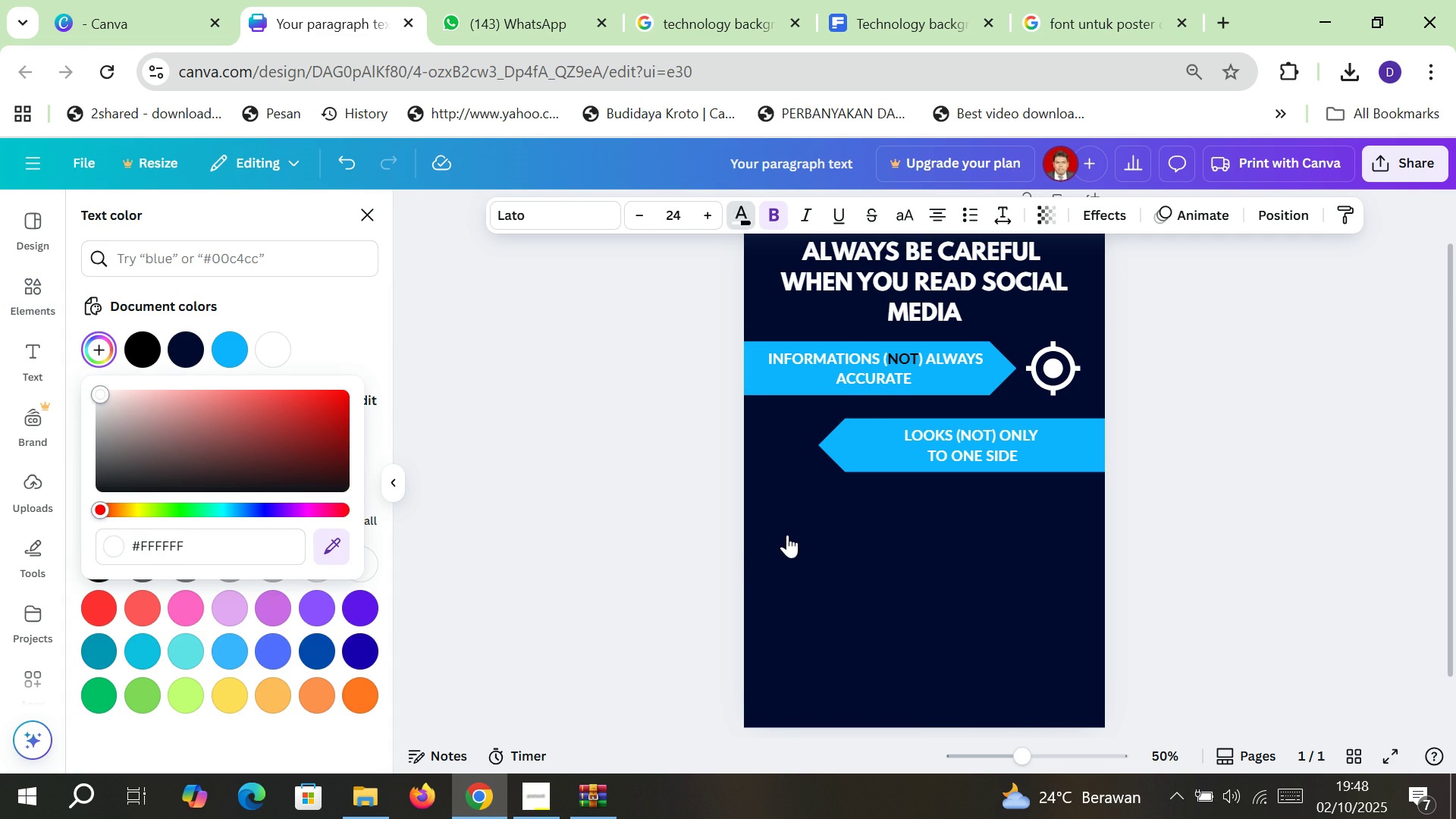 
left_click([787, 535])
 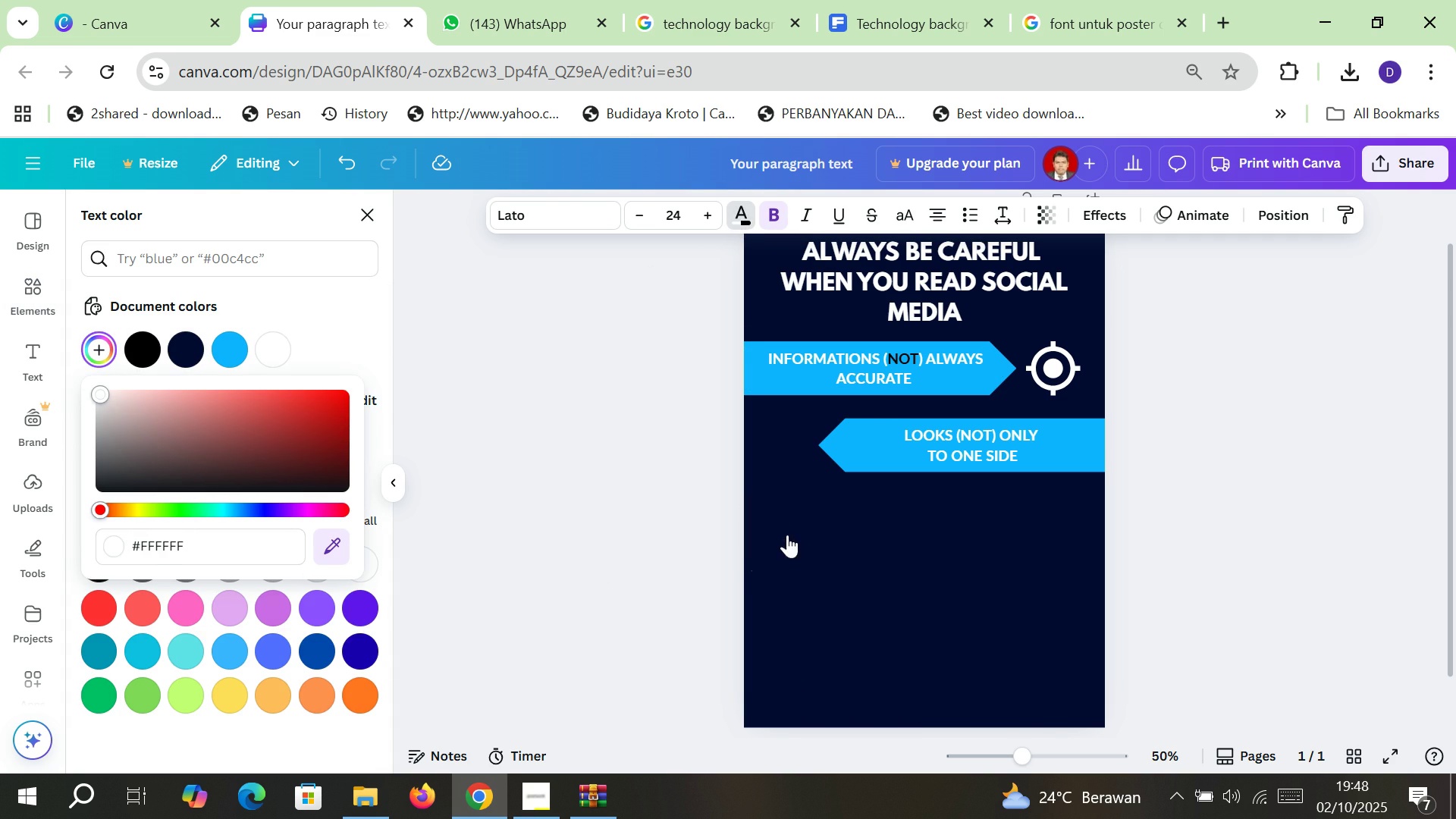 
left_click([787, 535])
 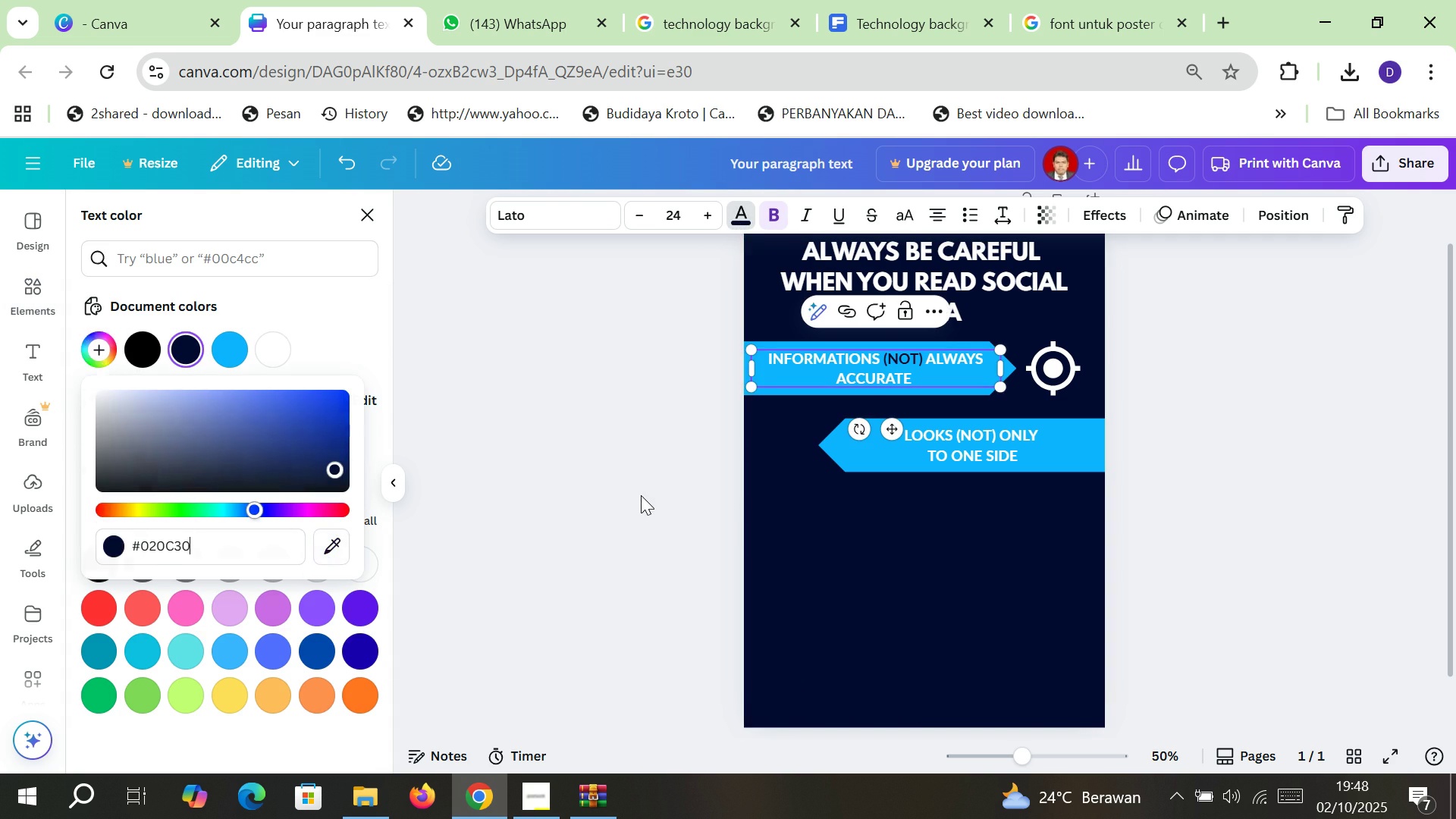 
left_click([641, 495])
 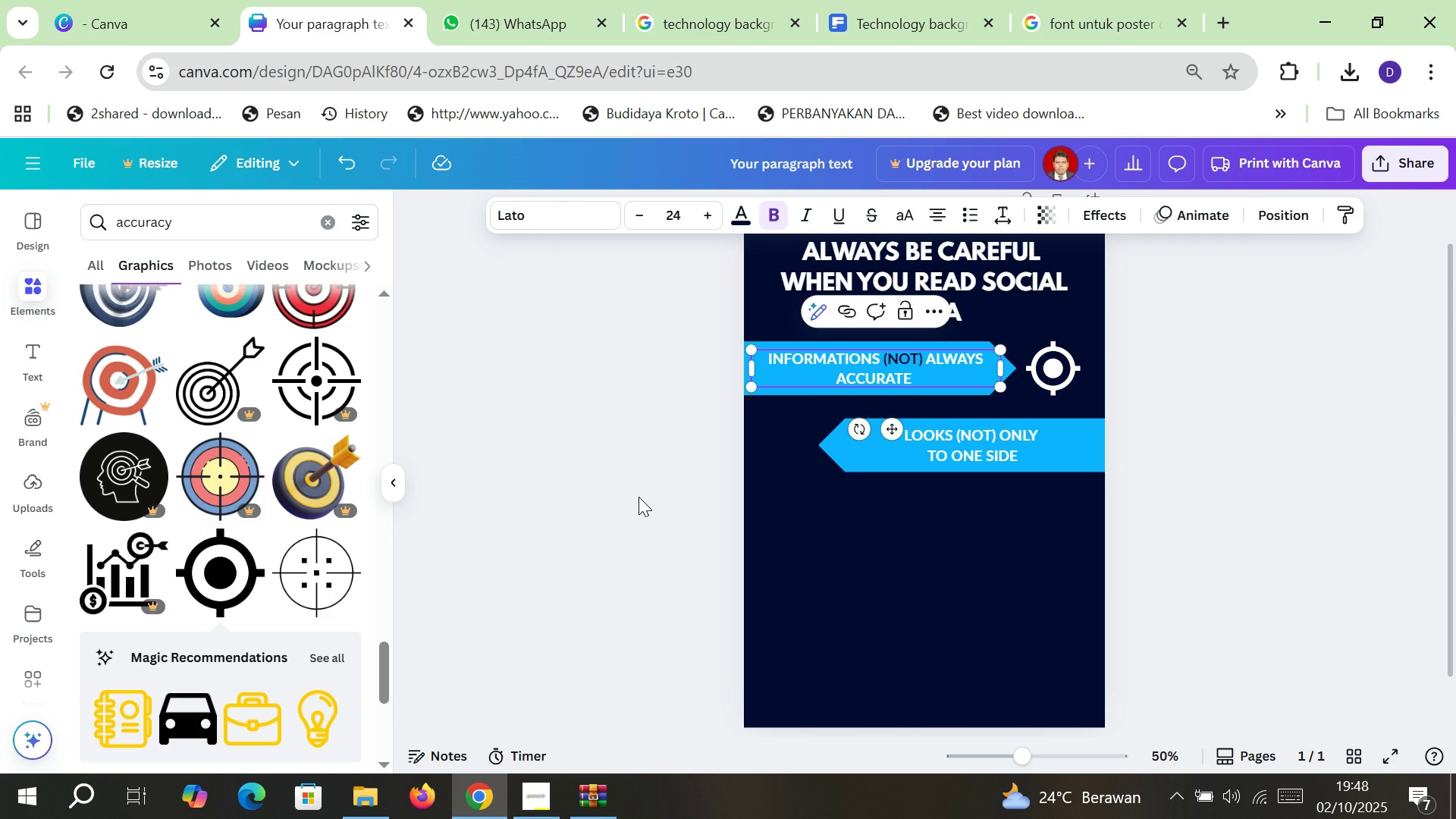 
left_click([639, 497])
 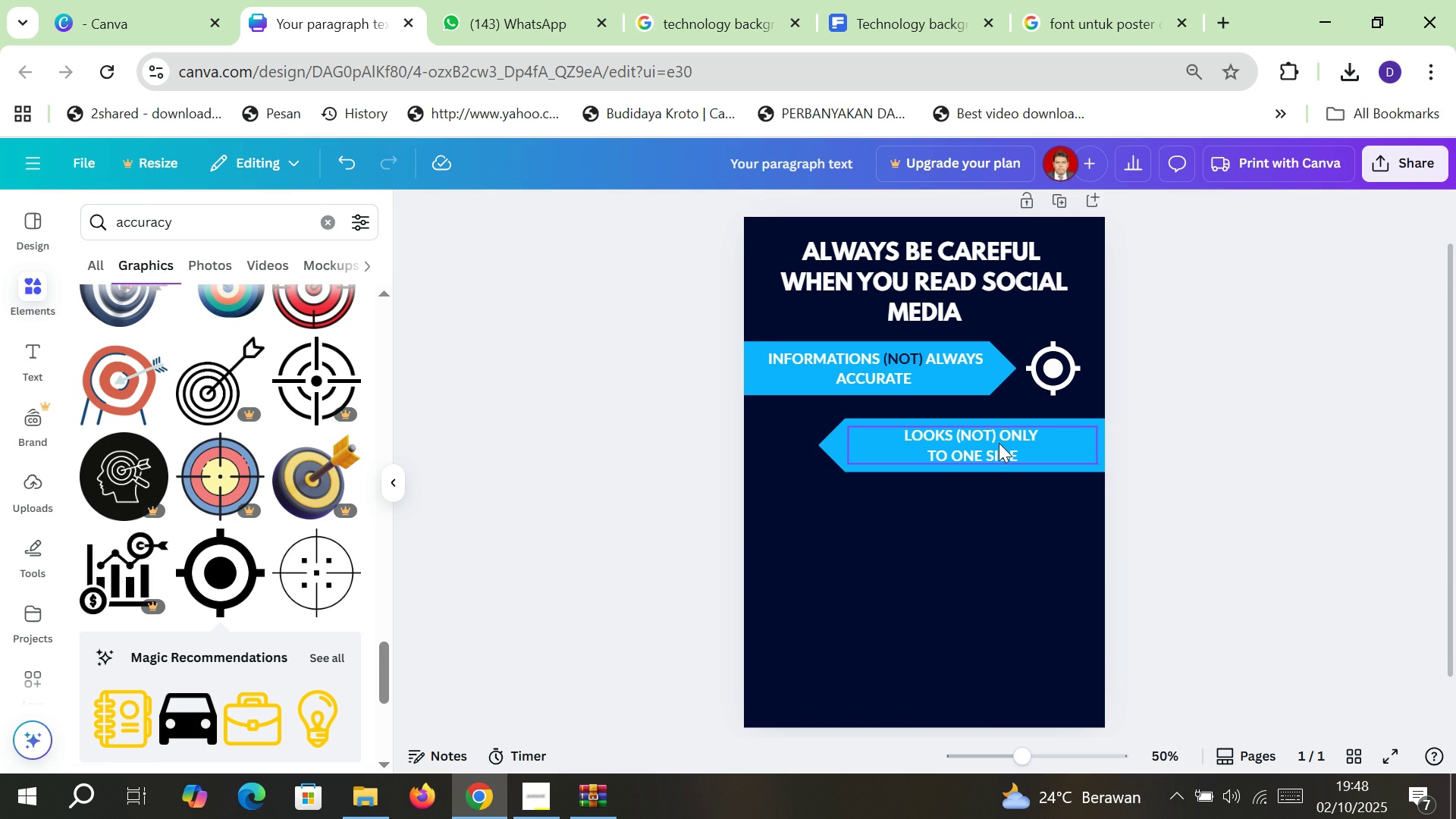 
double_click([999, 442])